 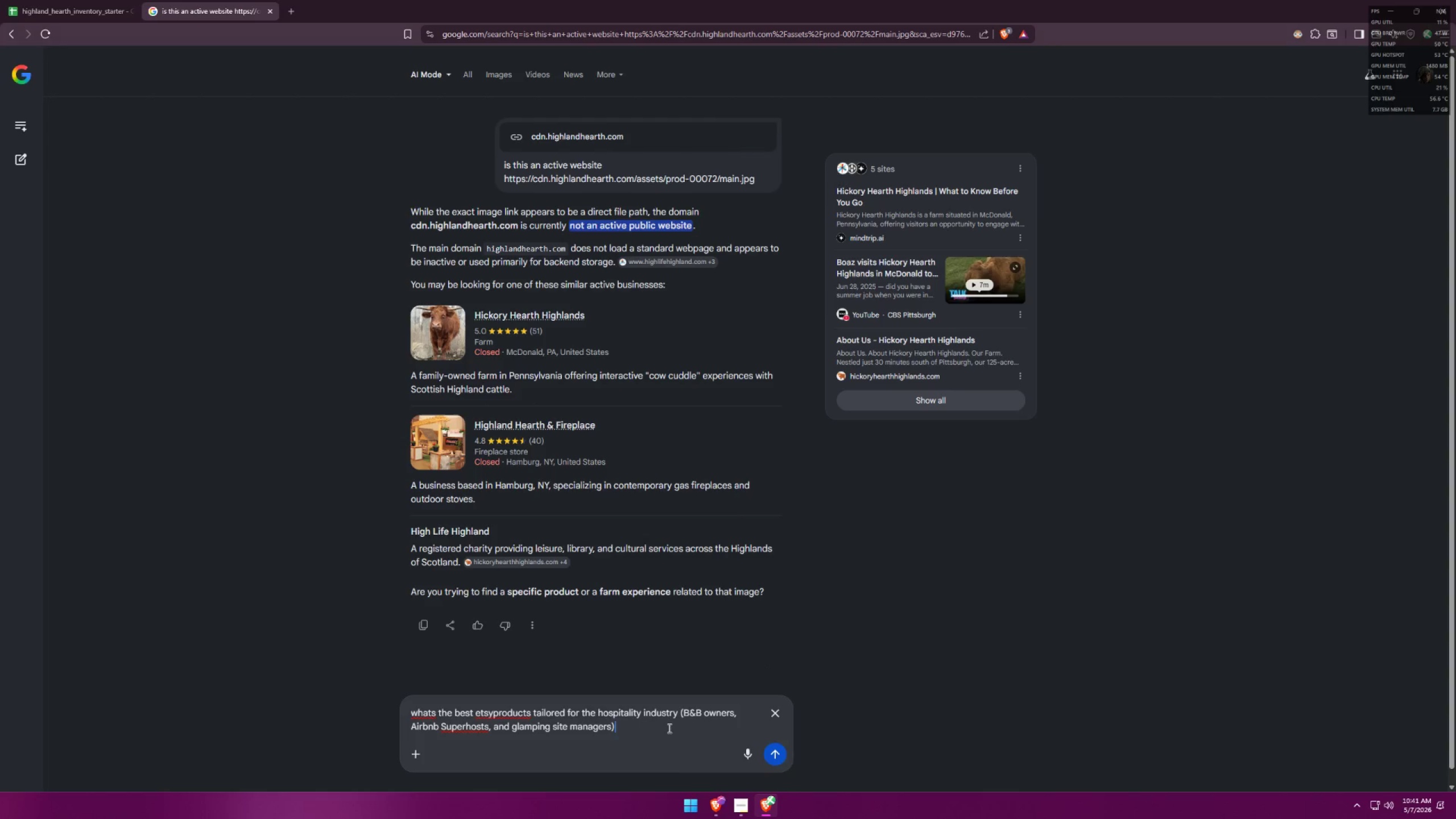 
key(Comma)
 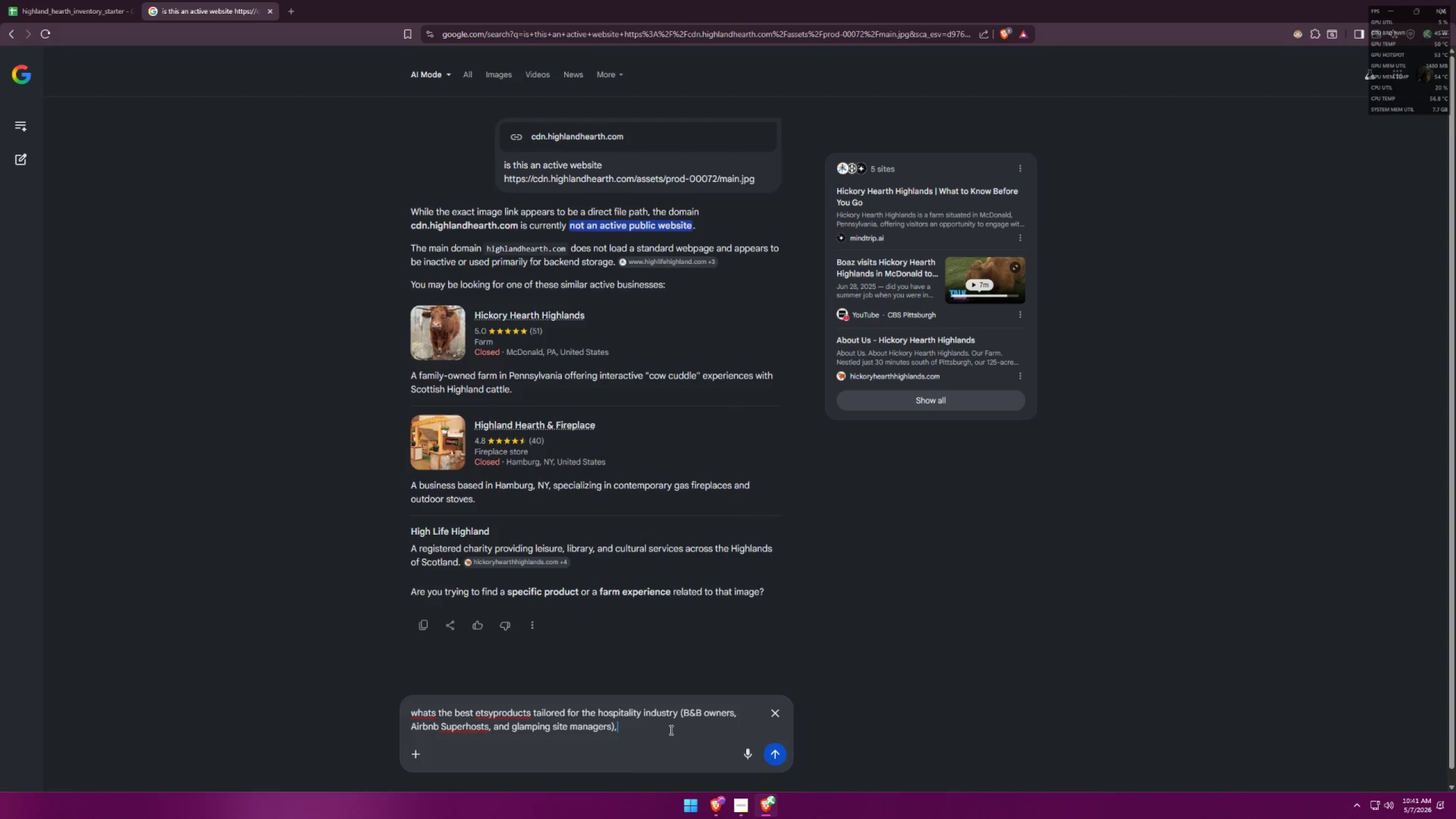 
key(Space)
 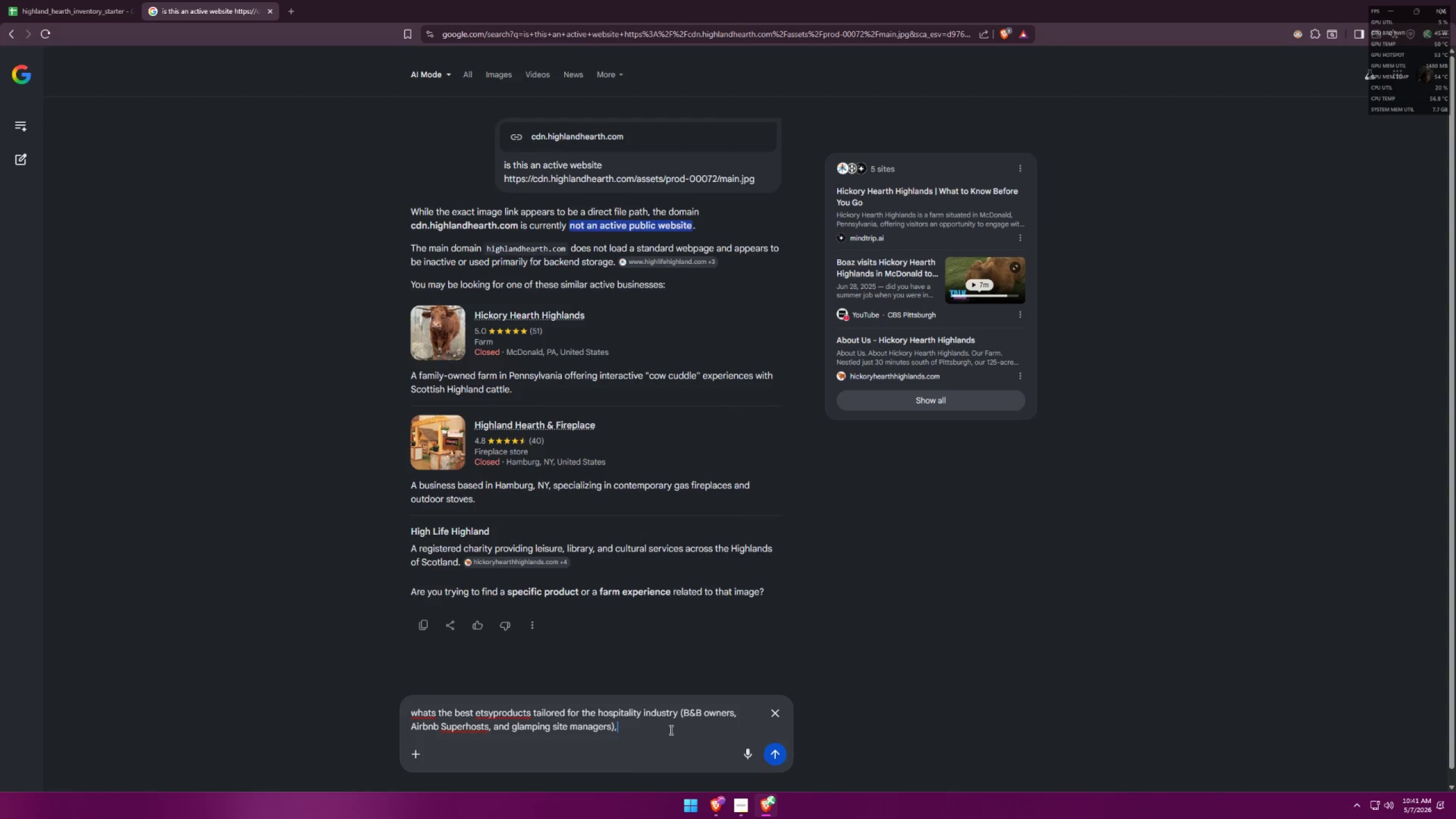 
key(Control+ControlLeft)
 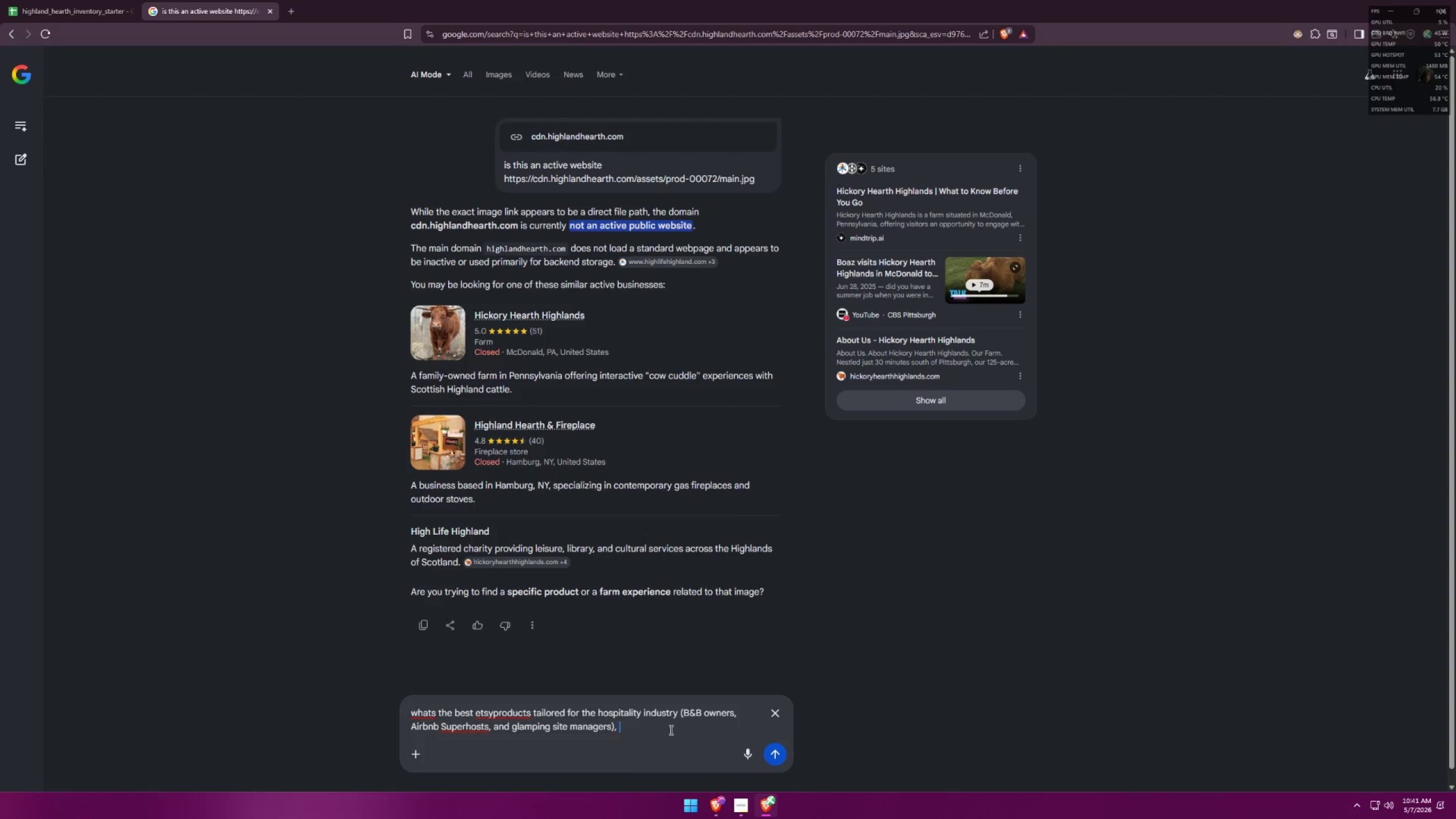 
key(Control+V)
 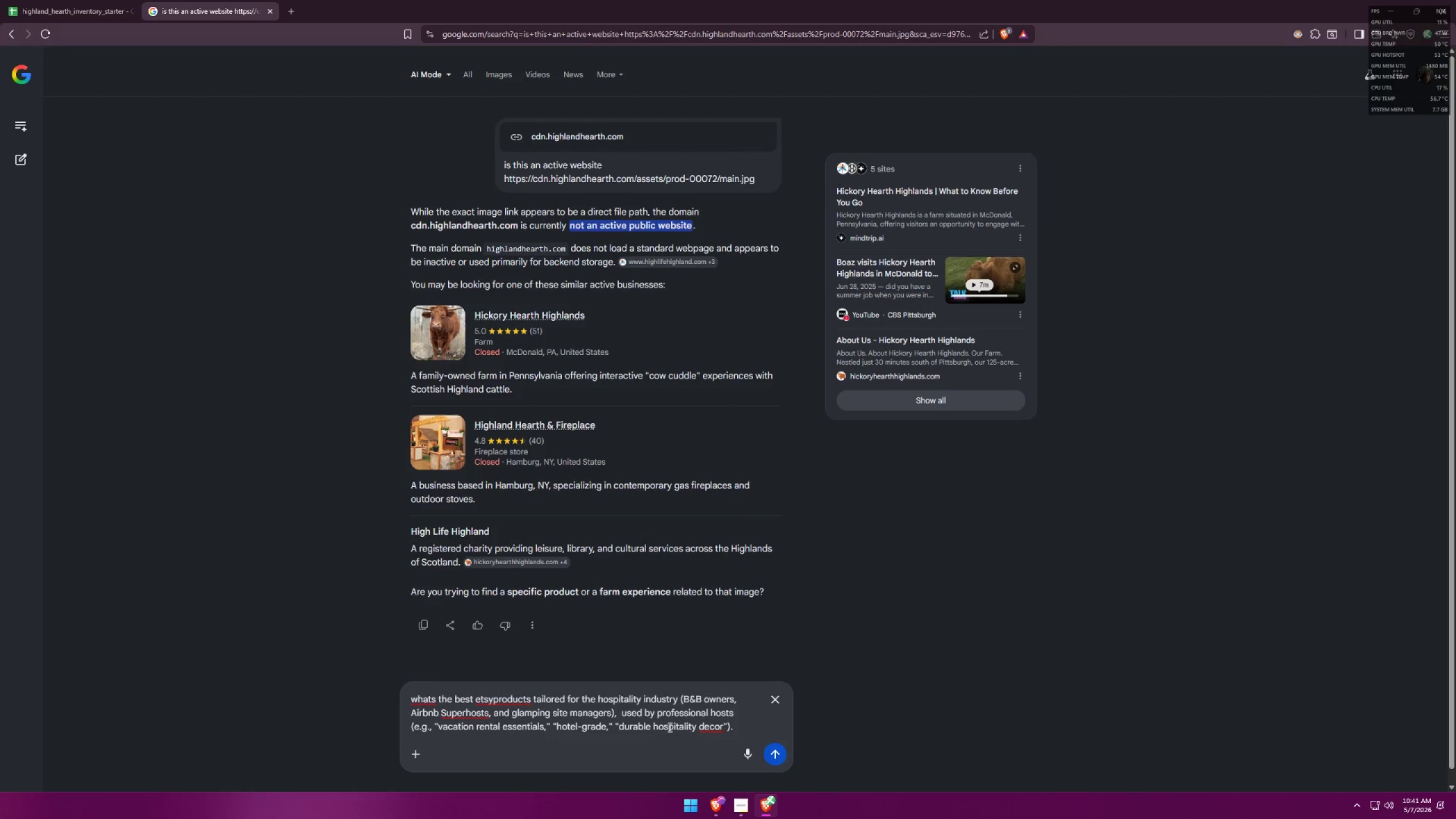 
key(Space)
 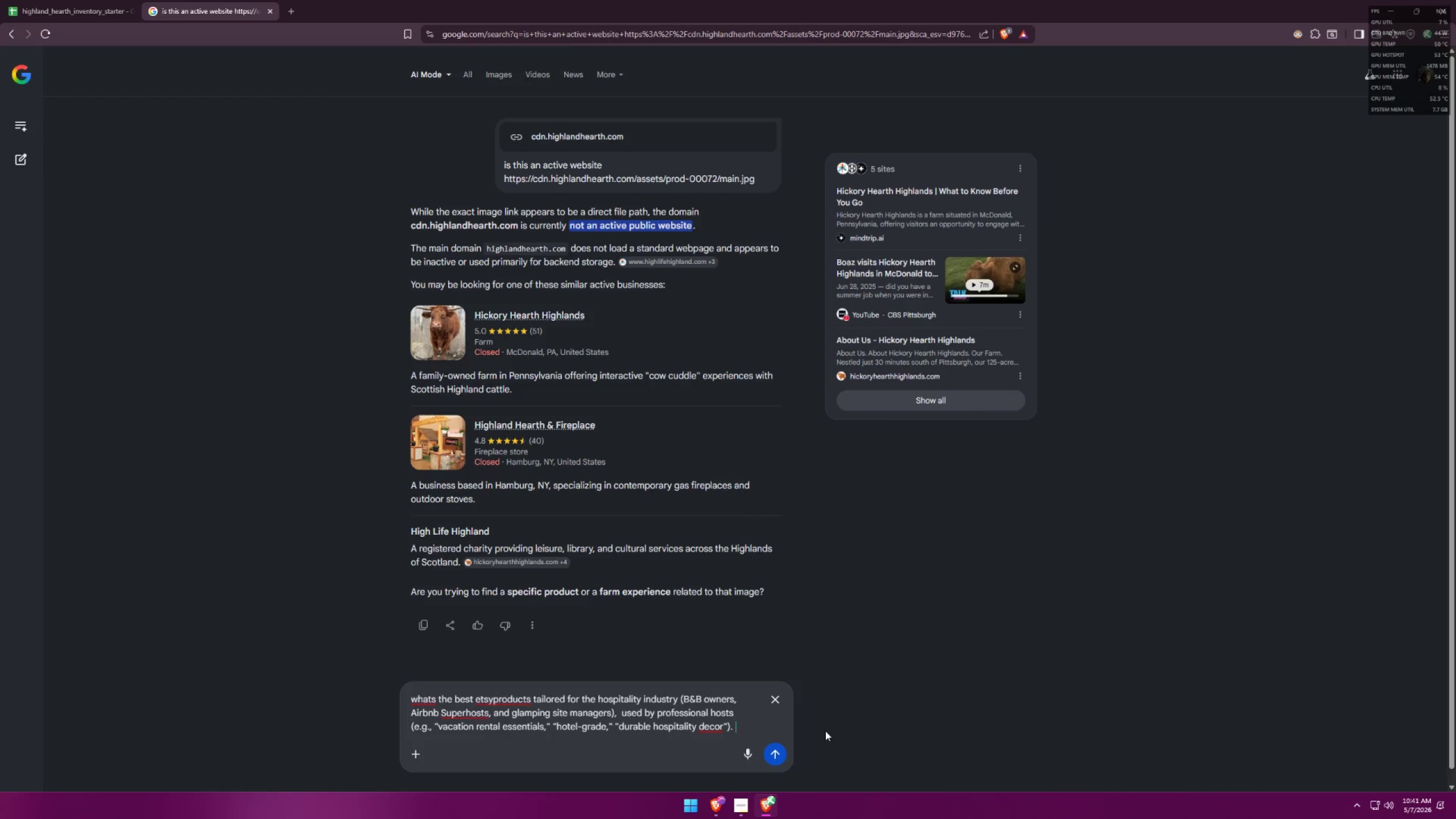 
type(i need like 25 products)
 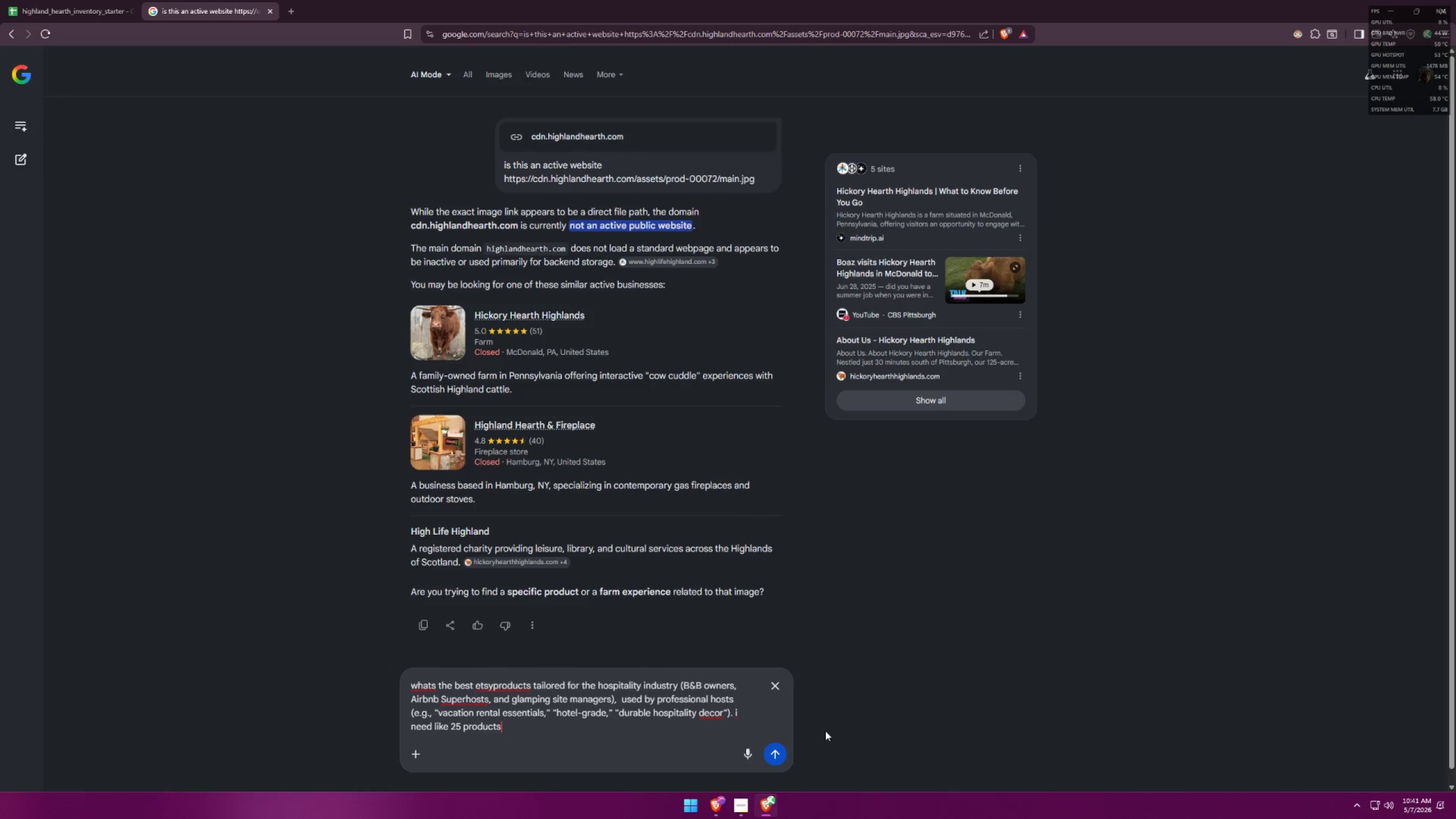 
key(Enter)
 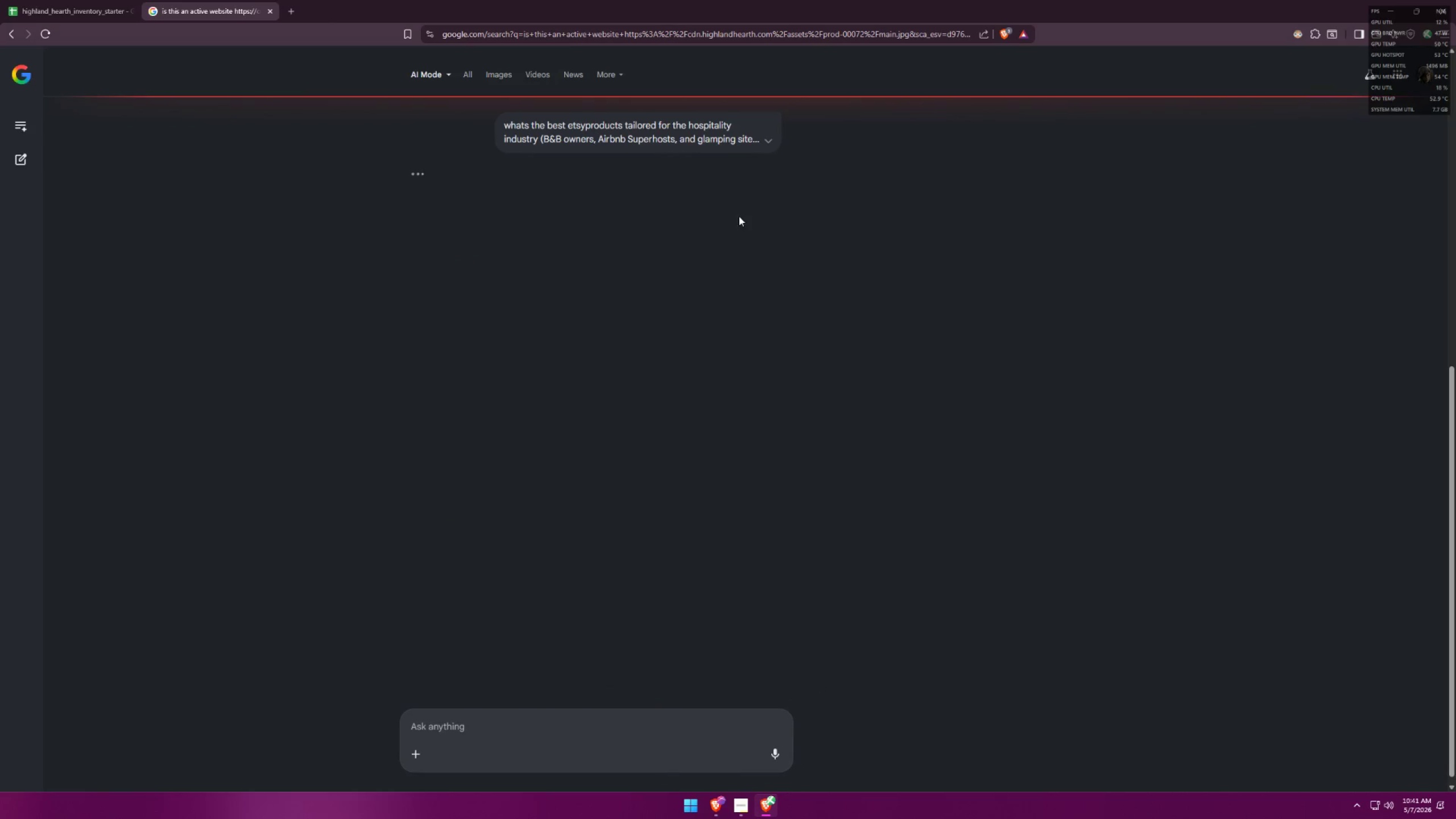 
left_click([768, 129])
 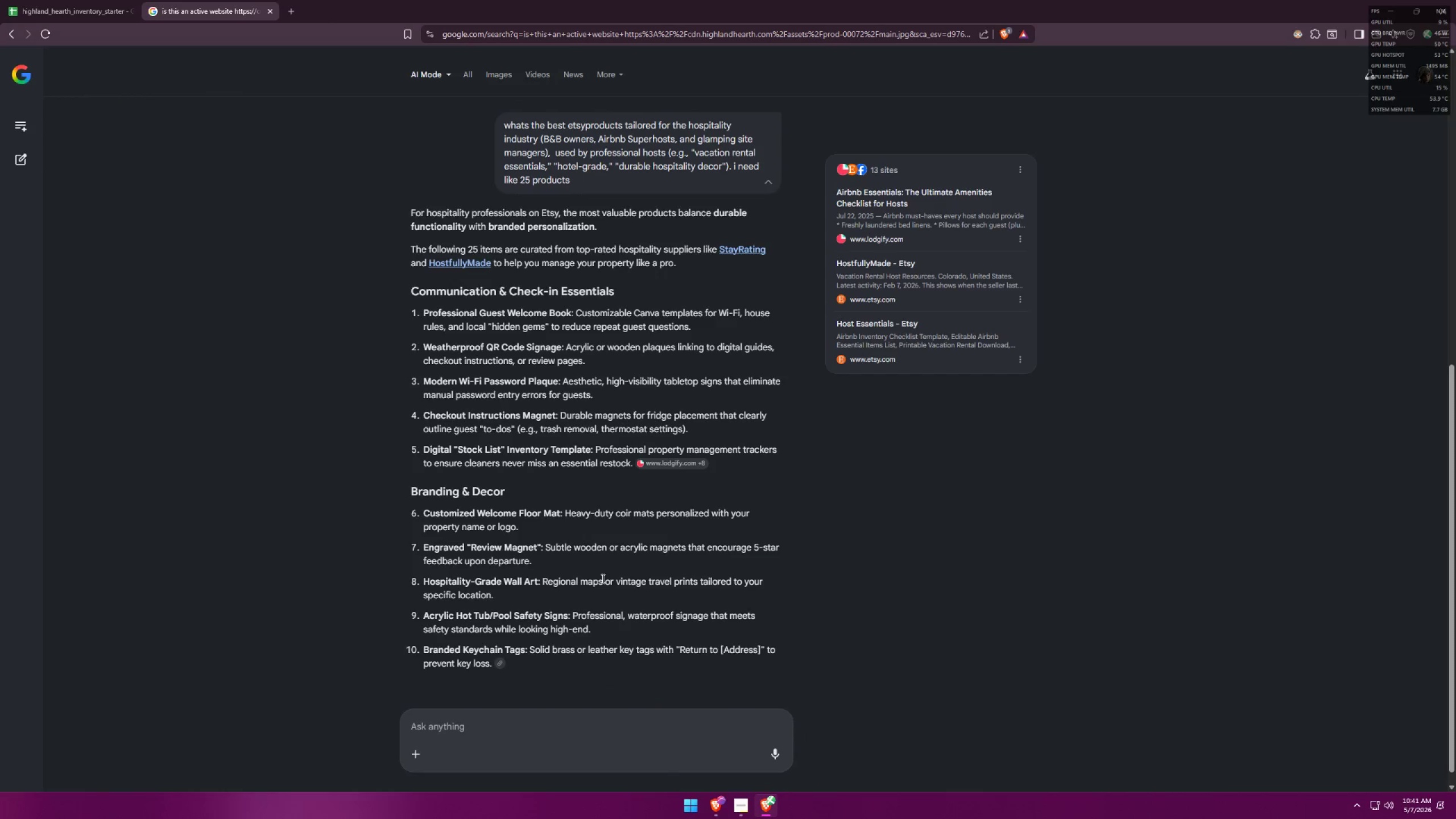 
wait(7.05)
 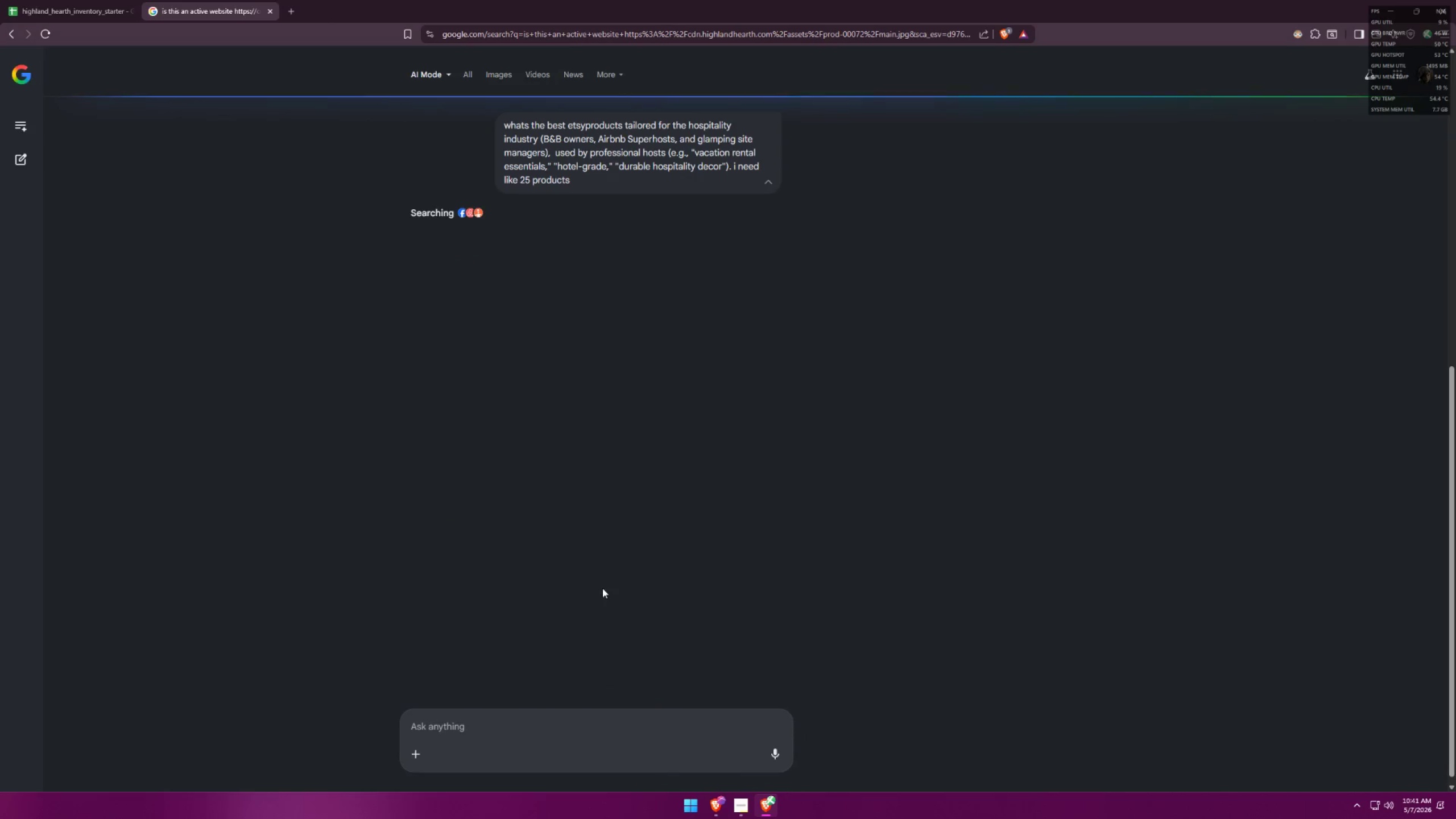 
scroll: coordinate [606, 548], scroll_direction: down, amount: 4.0
 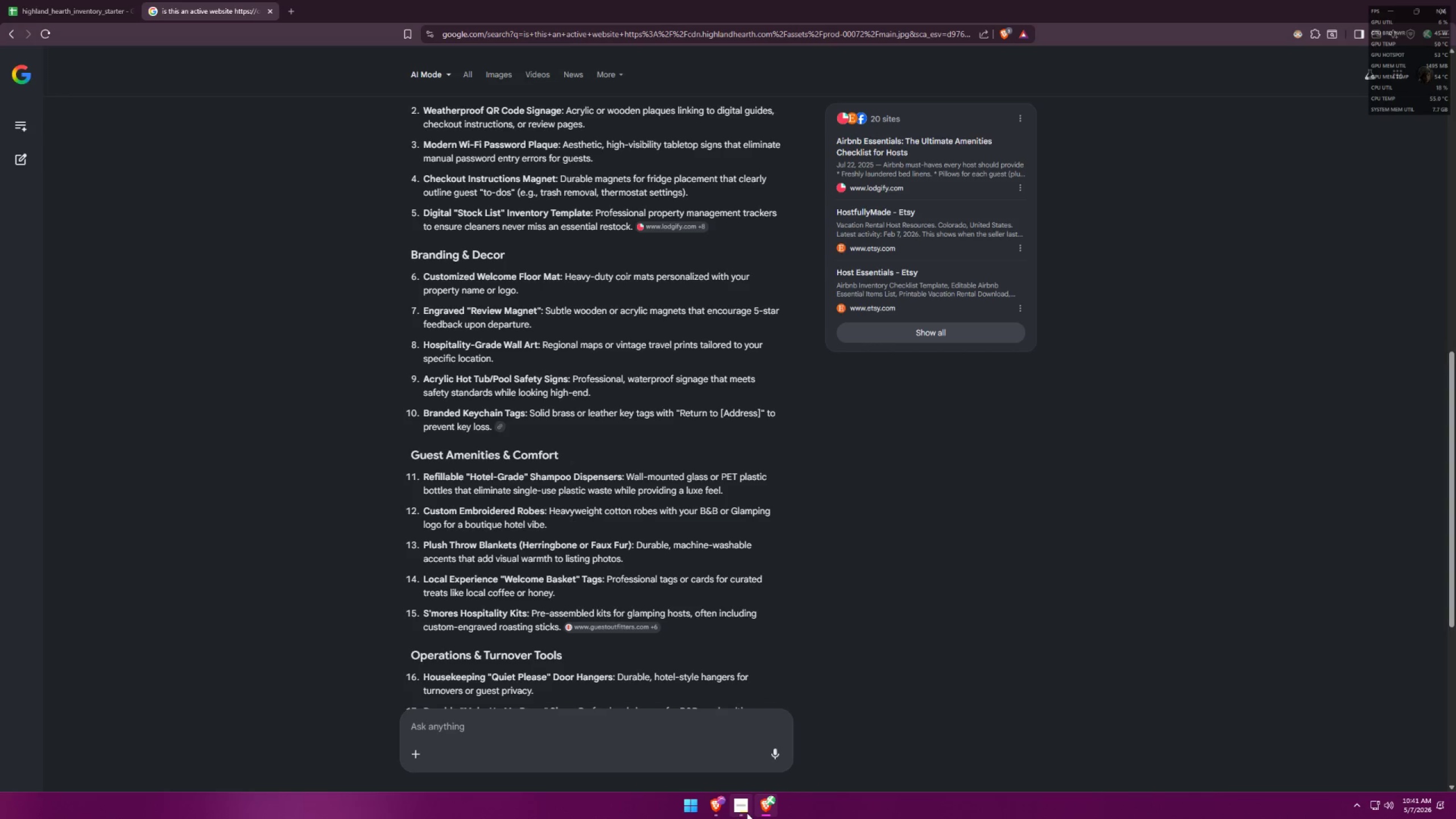 
left_click([752, 808])